 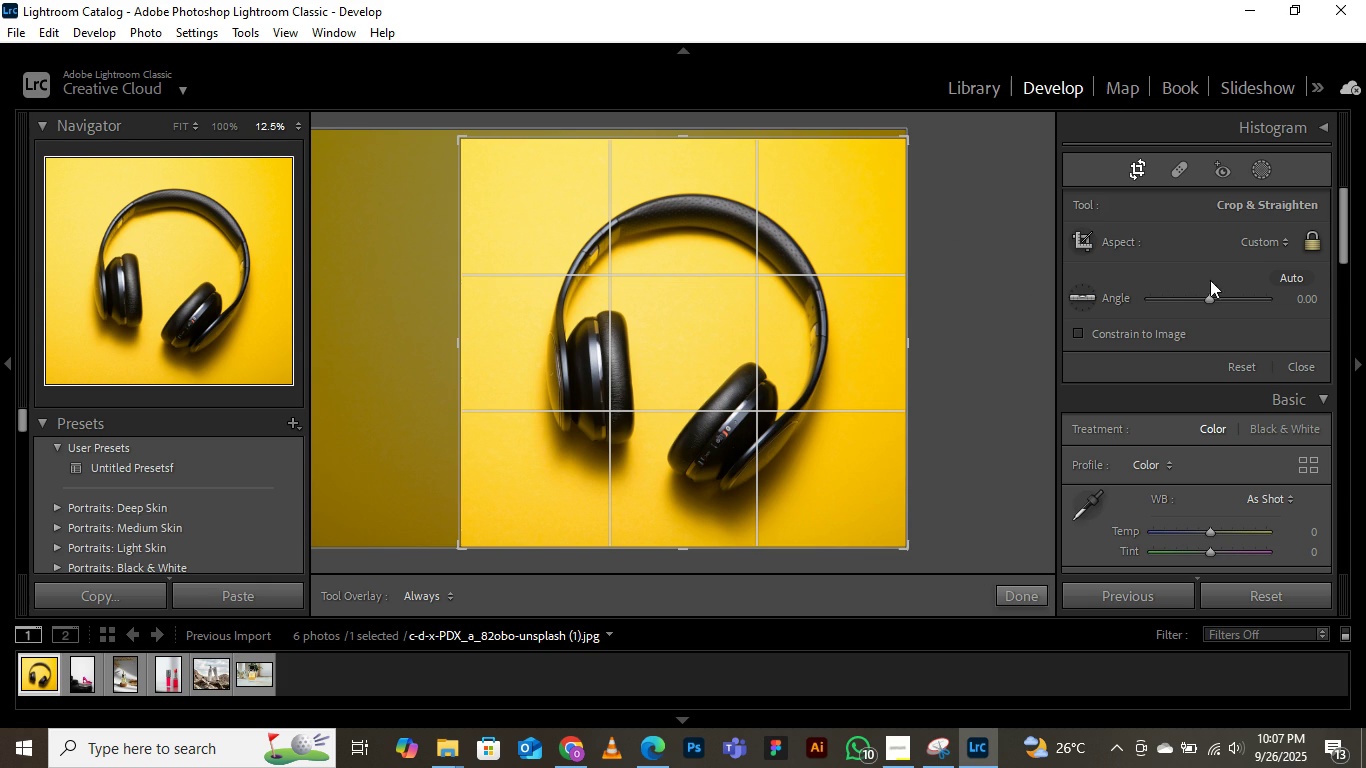 
double_click([702, 317])
 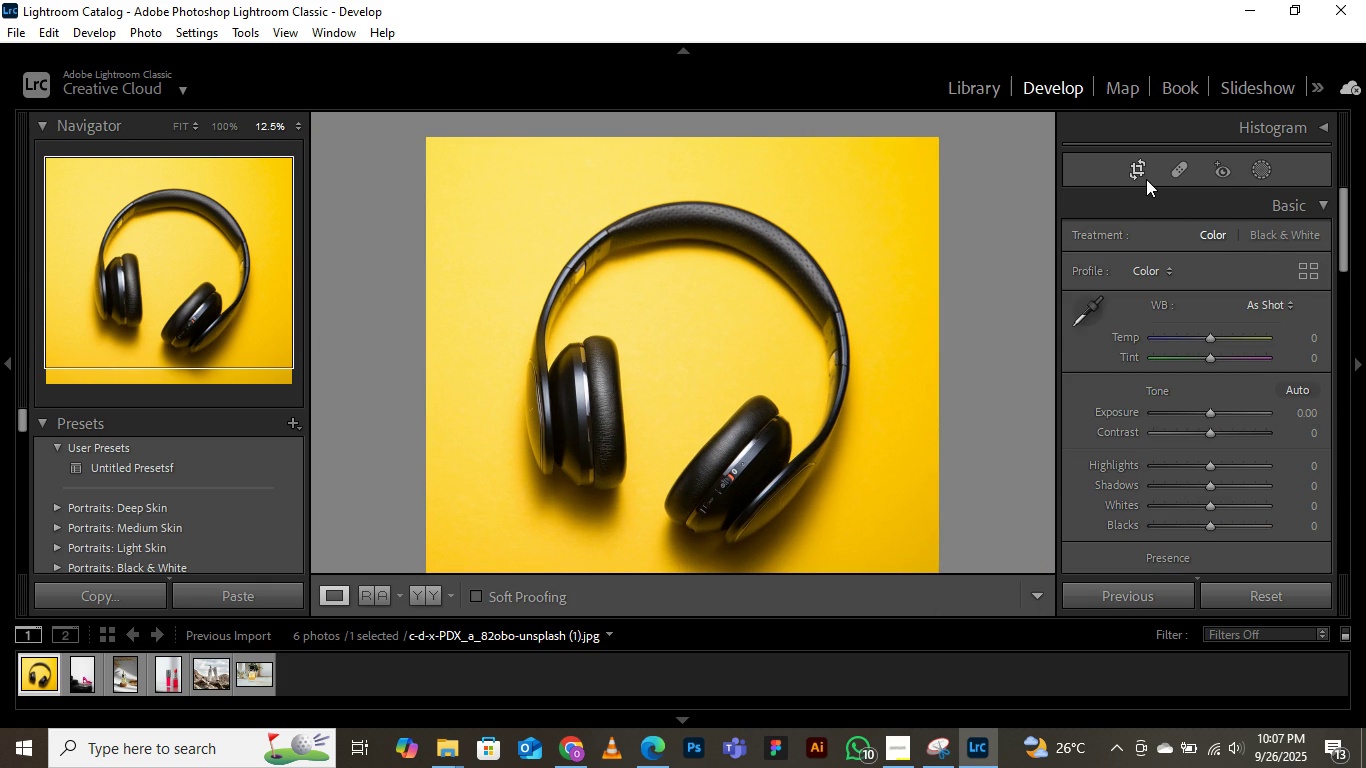 
left_click([1145, 179])
 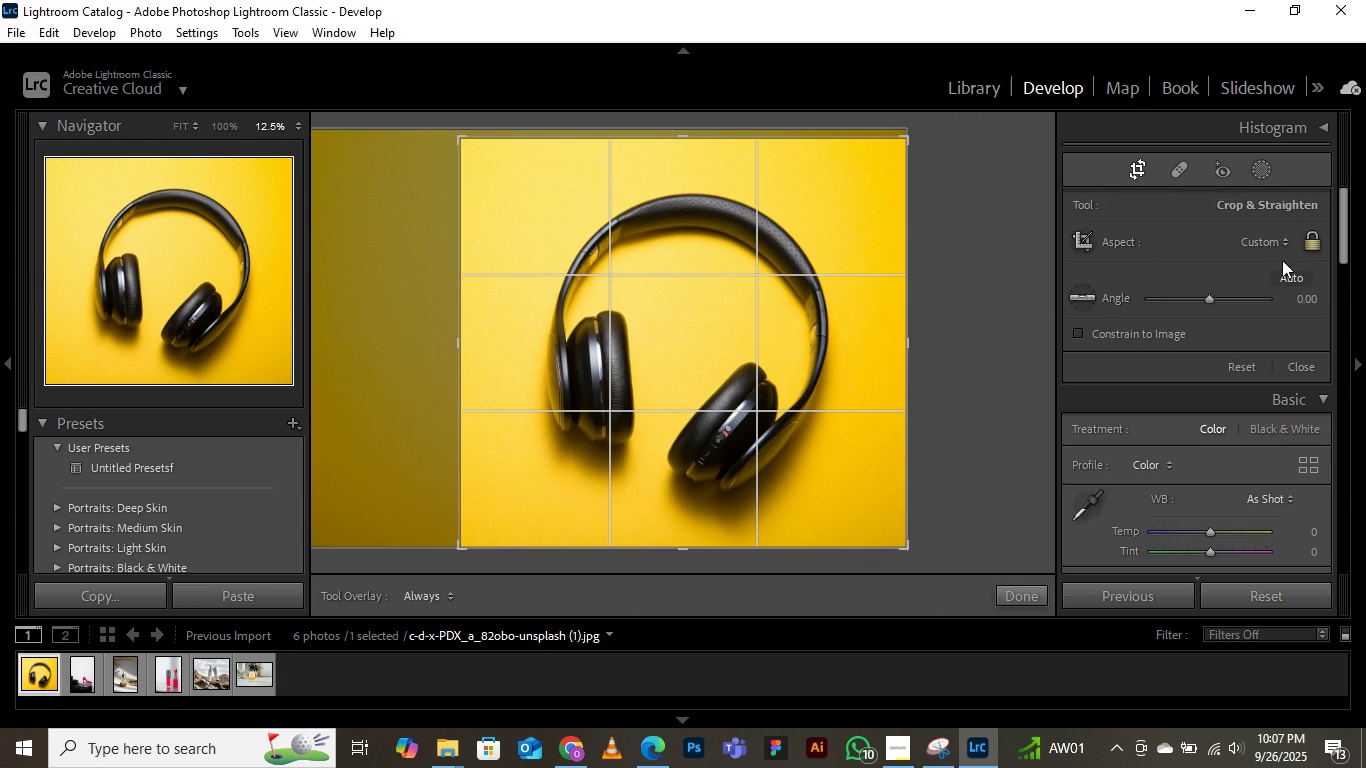 
wait(5.1)
 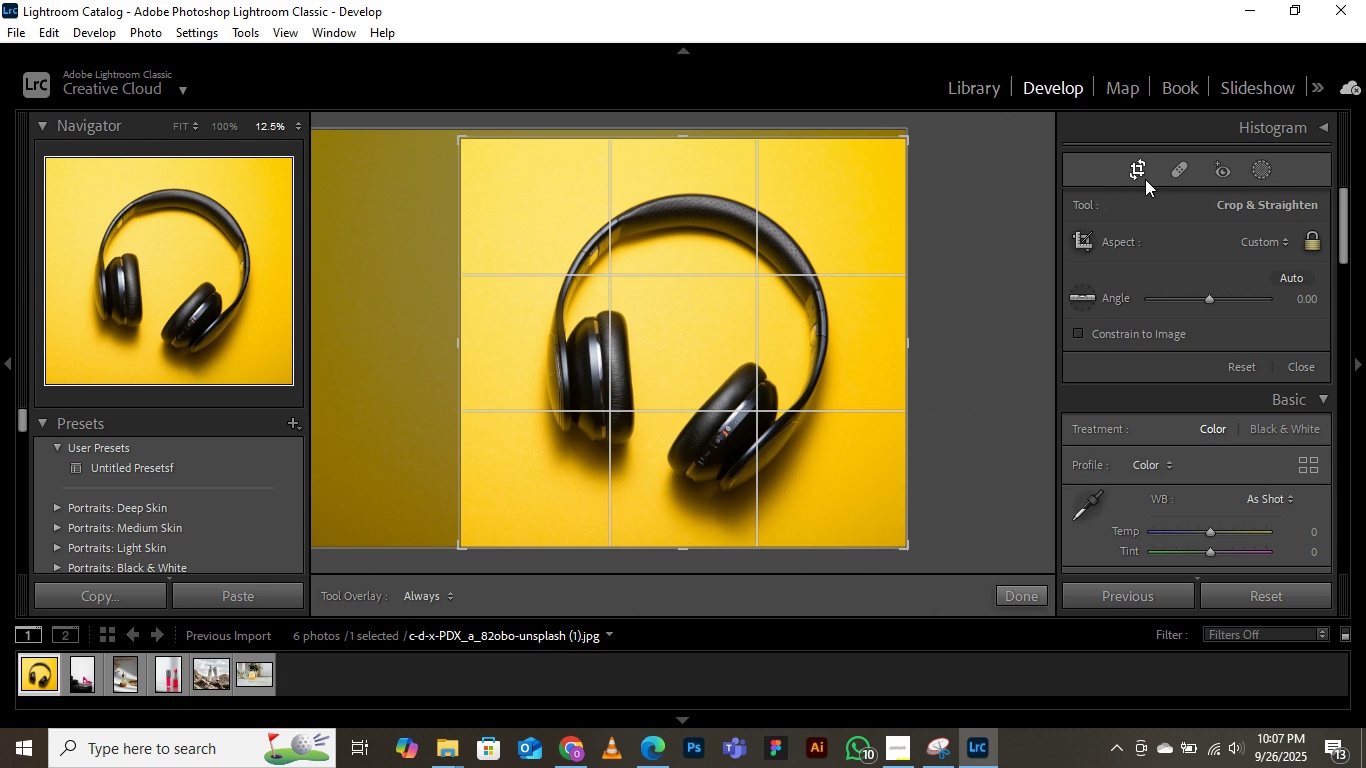 
left_click([1283, 240])
 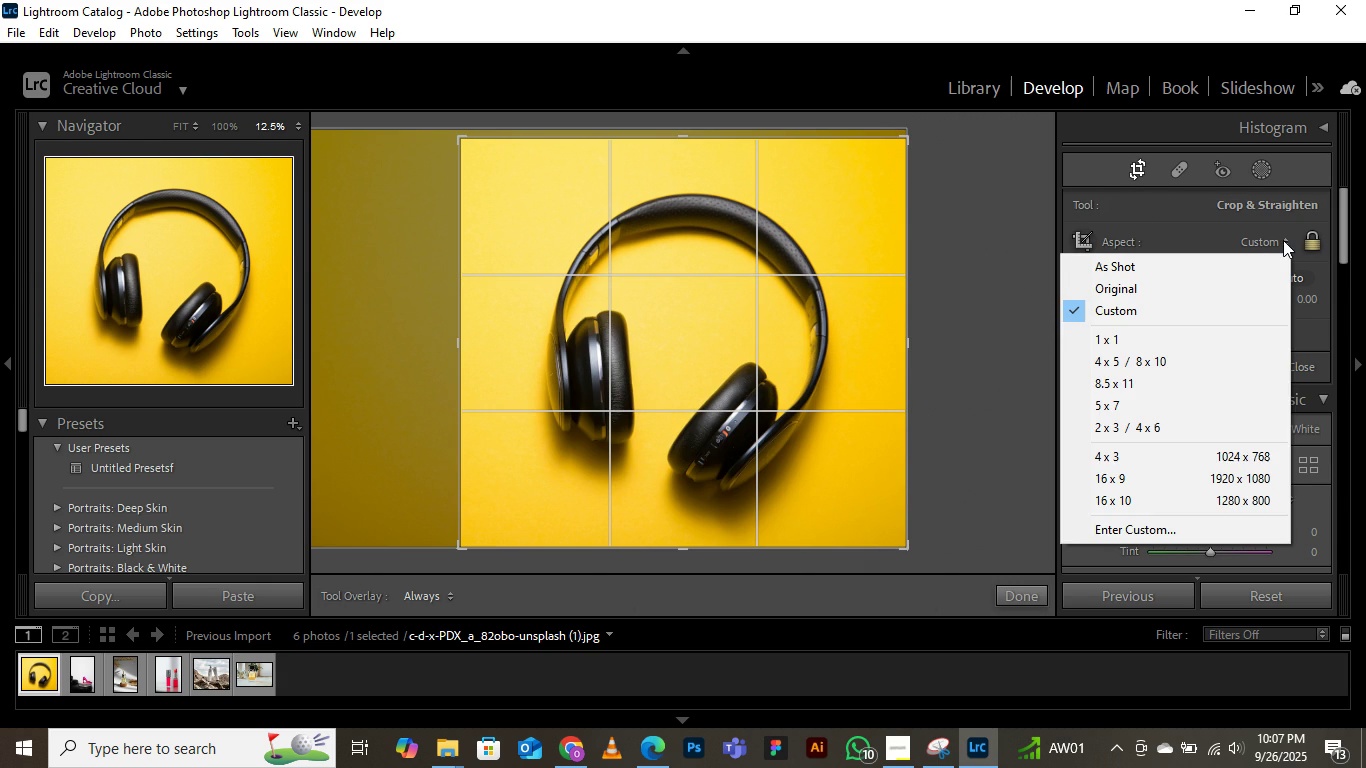 
left_click([1283, 240])
 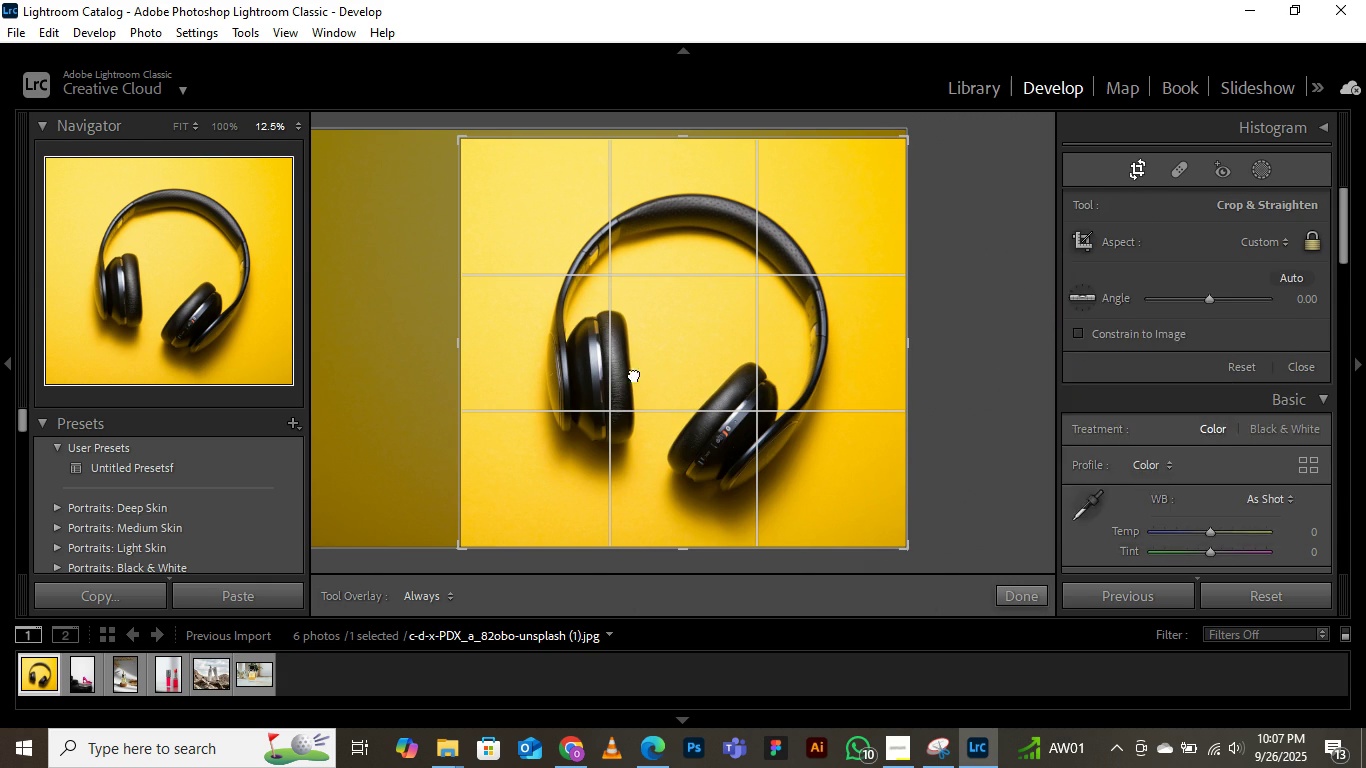 
double_click([634, 374])
 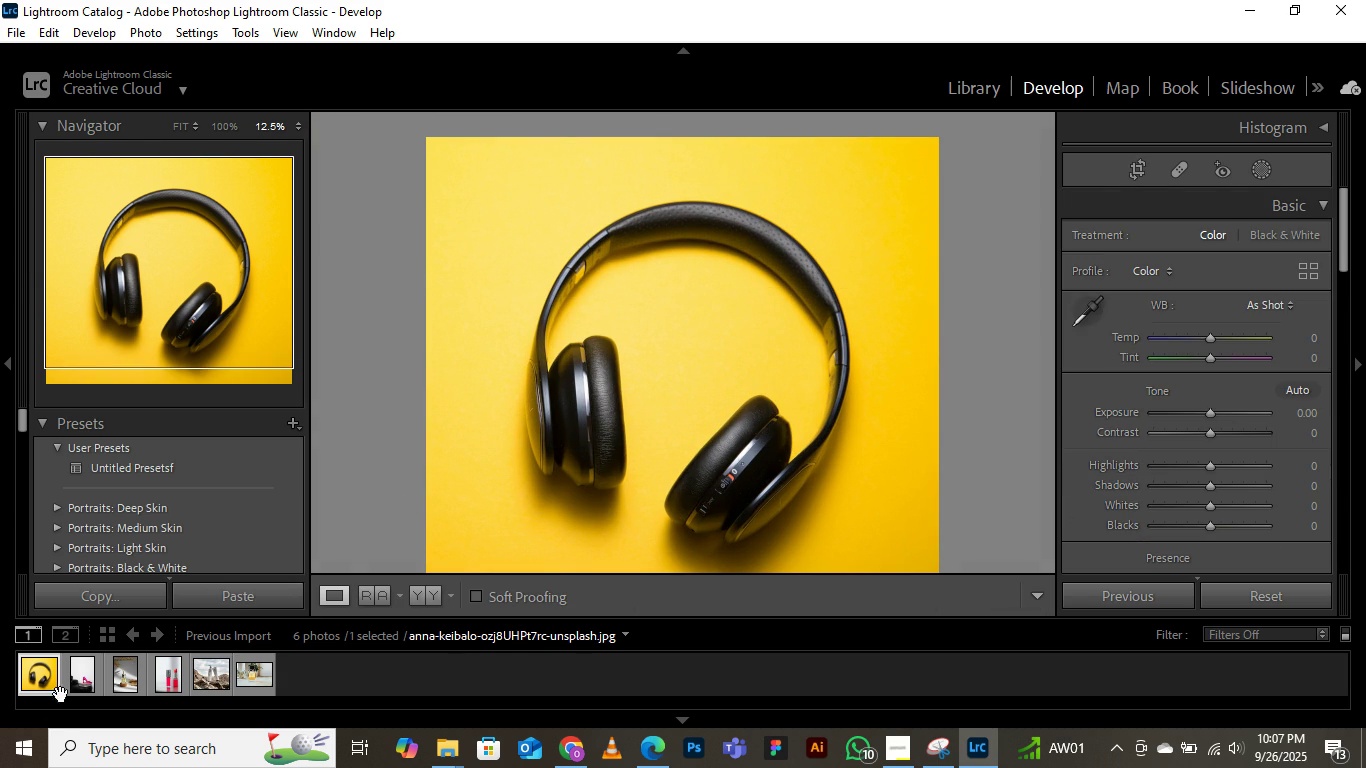 
left_click([69, 686])